 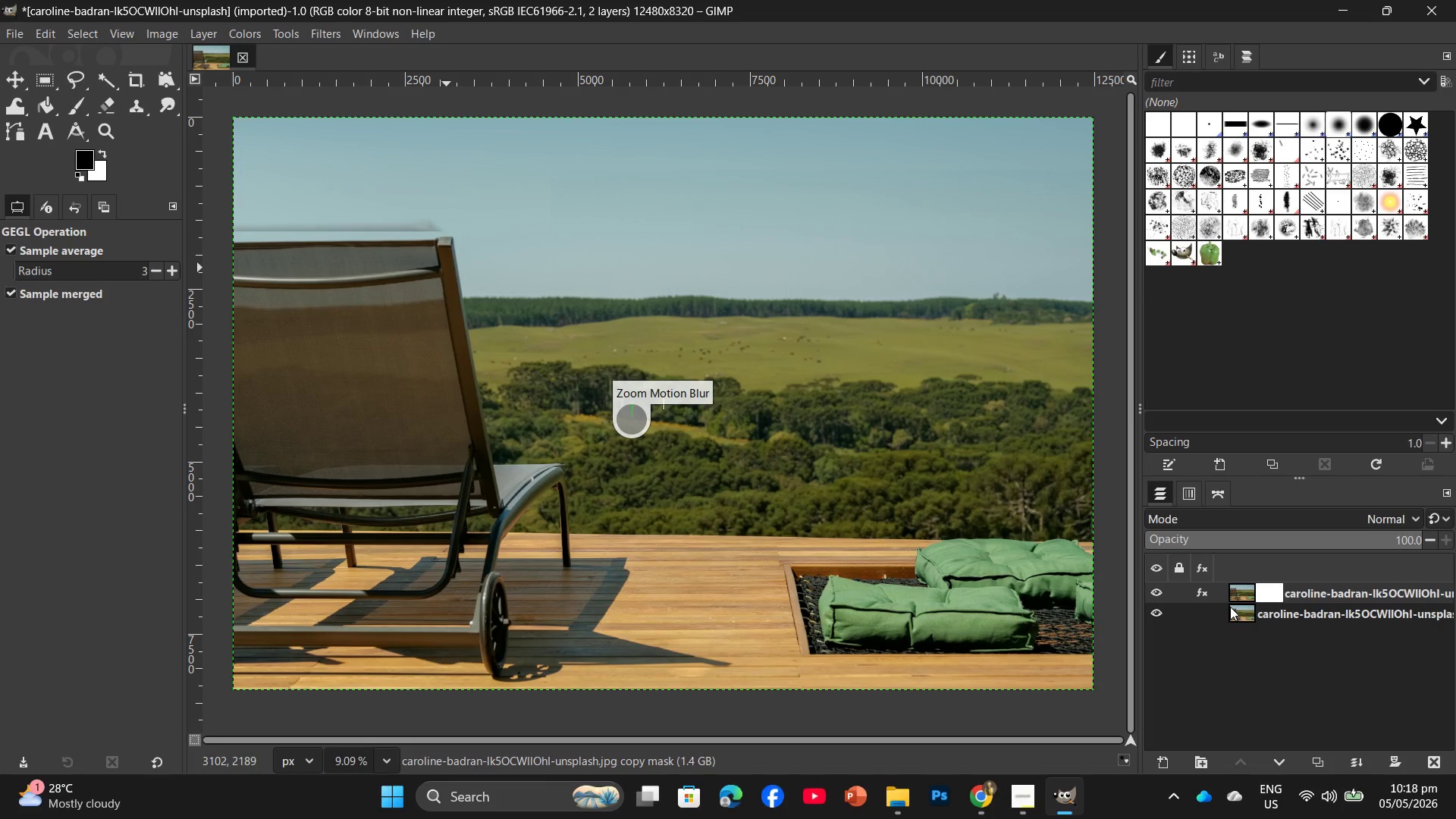 
left_click([1002, 726])
 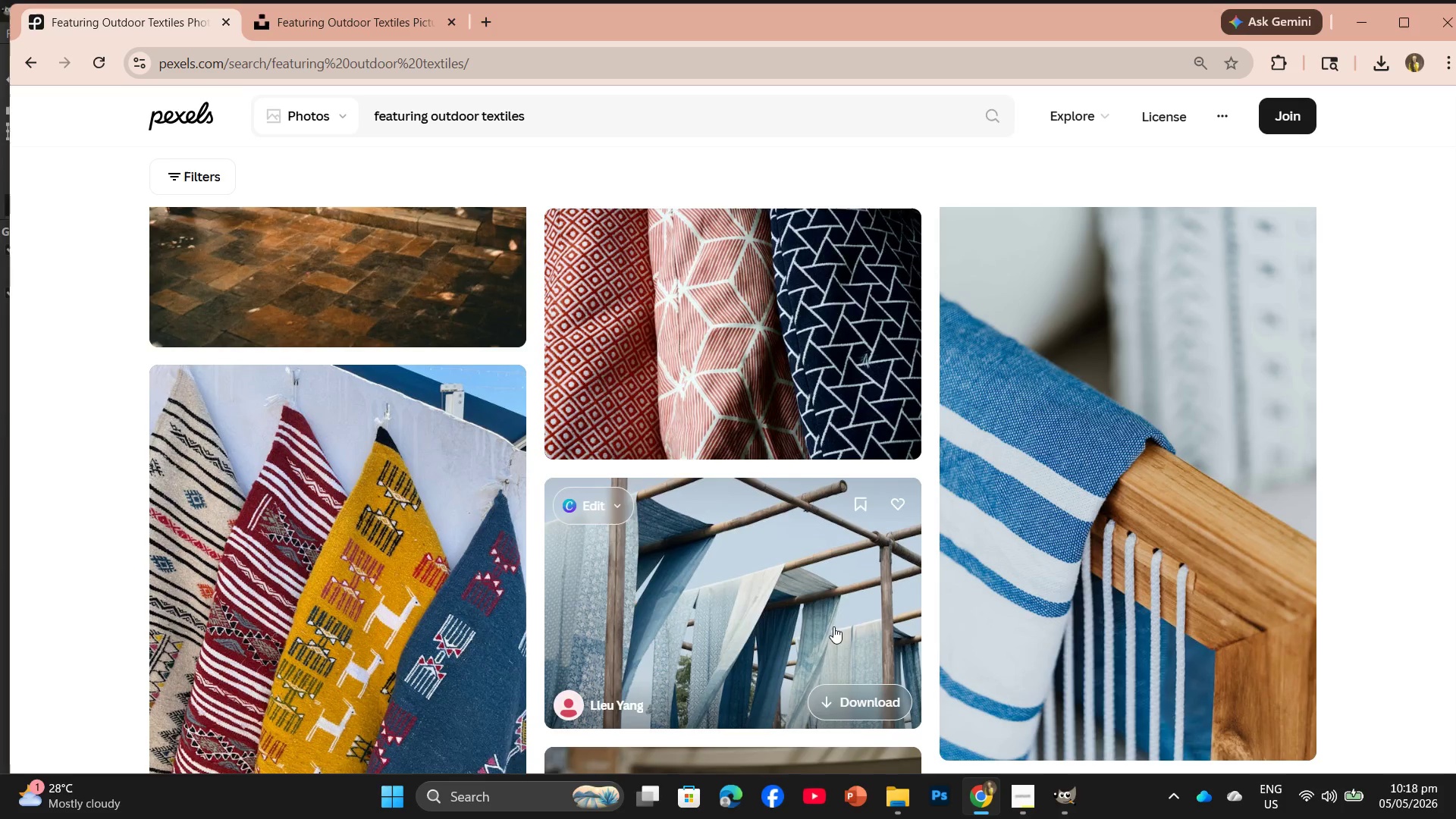 
scroll: coordinate [846, 588], scroll_direction: down, amount: 18.0
 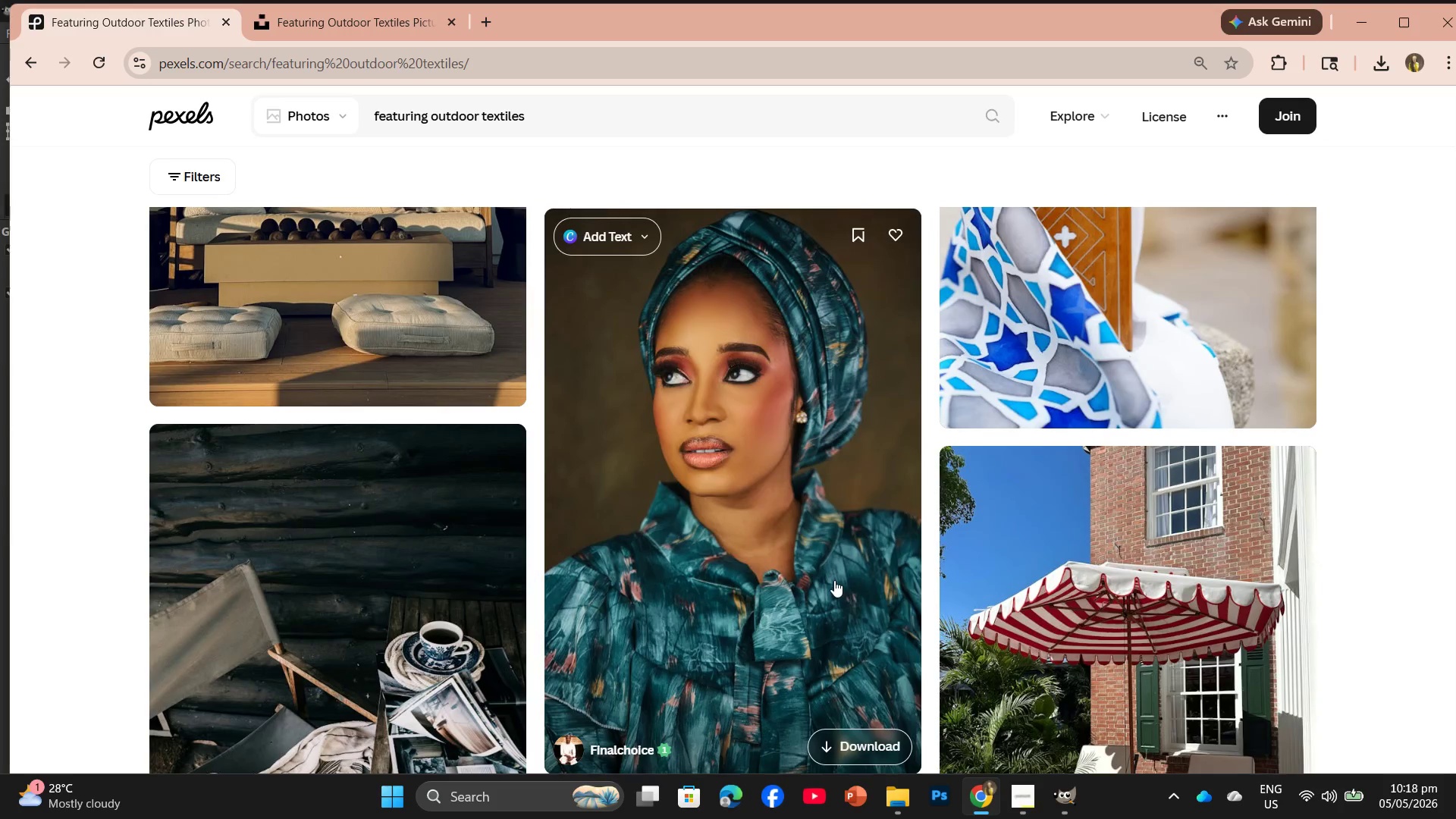 
scroll: coordinate [827, 582], scroll_direction: down, amount: 4.0
 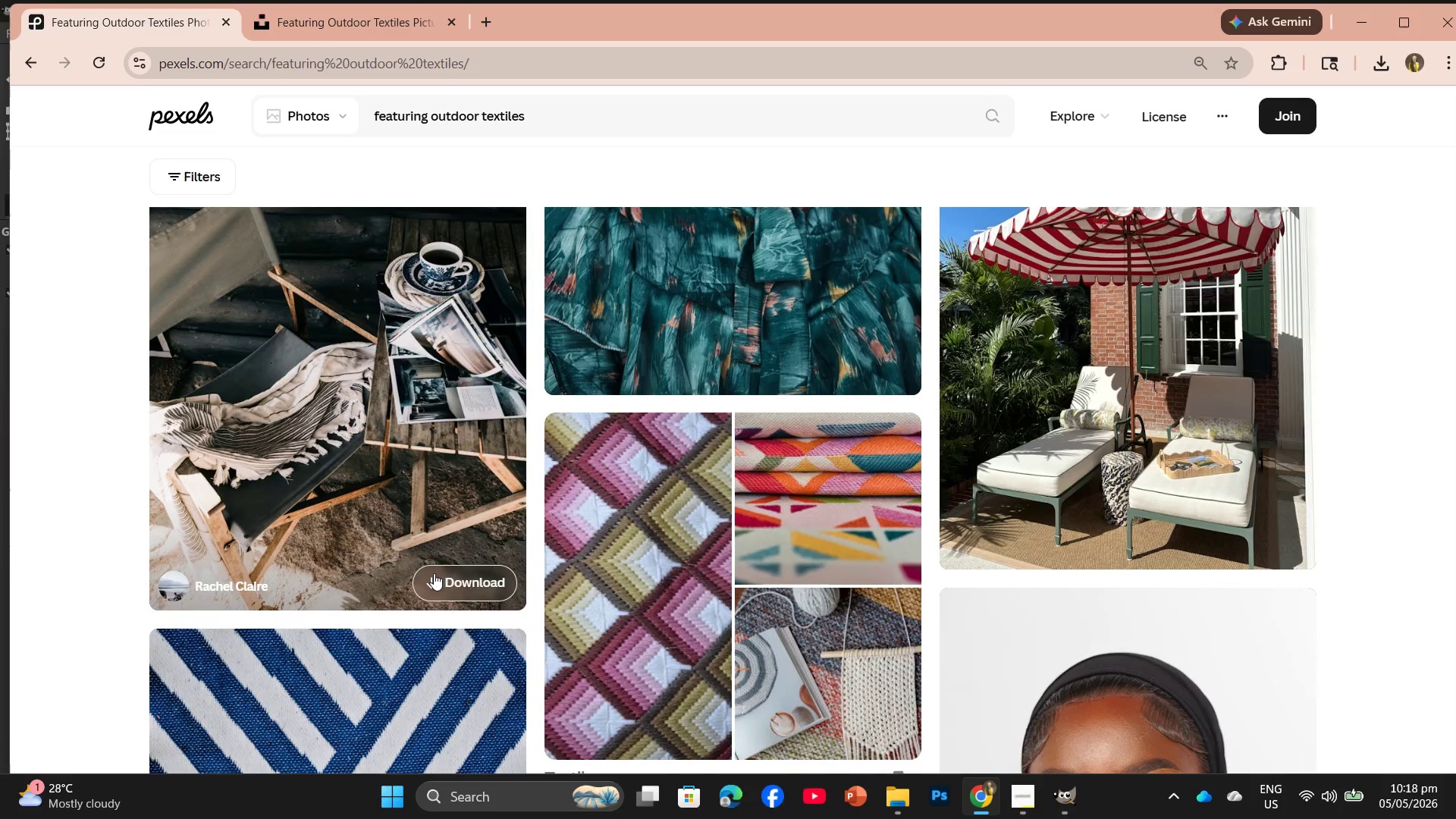 
left_click([437, 581])
 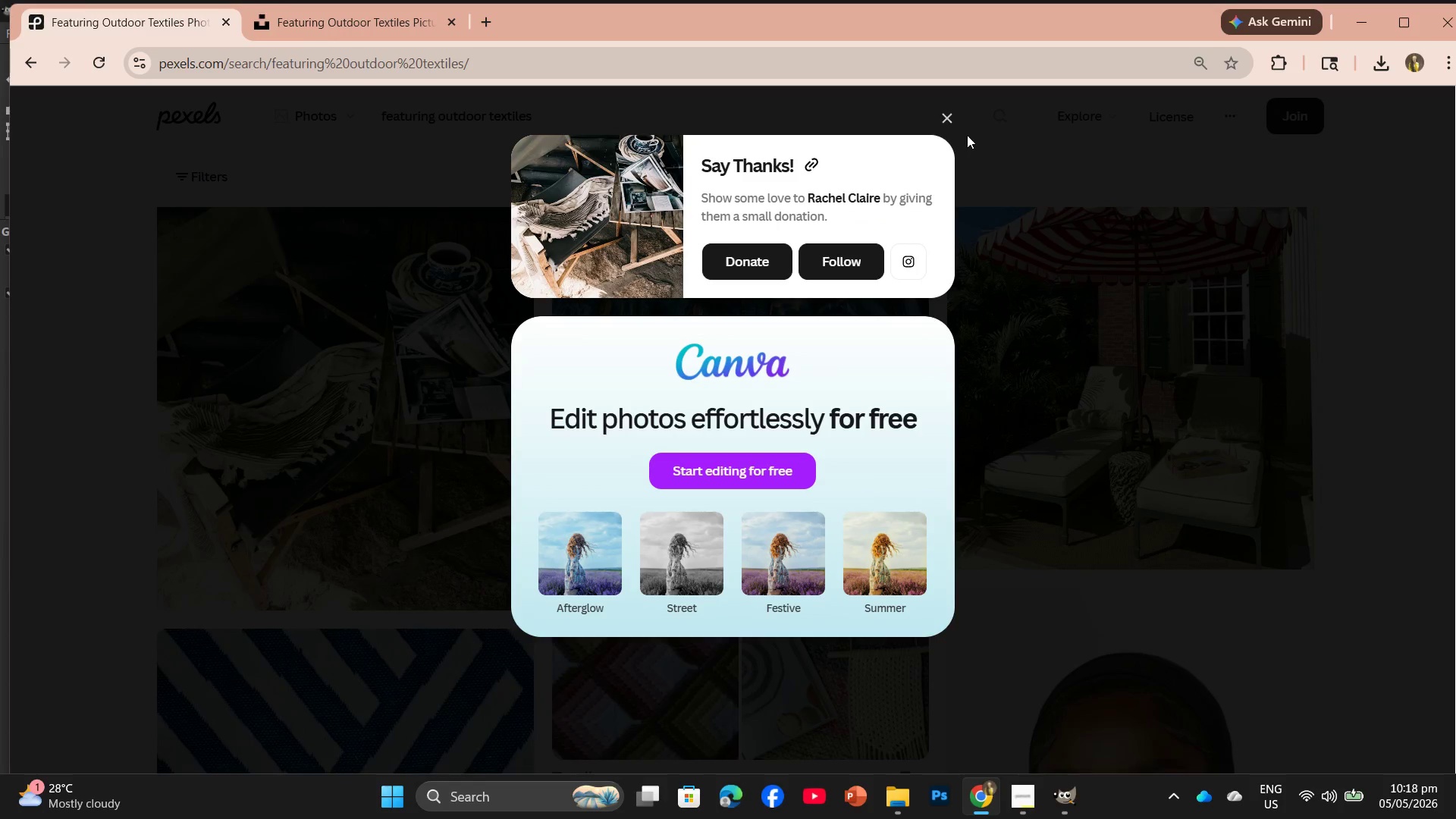 
left_click([949, 118])
 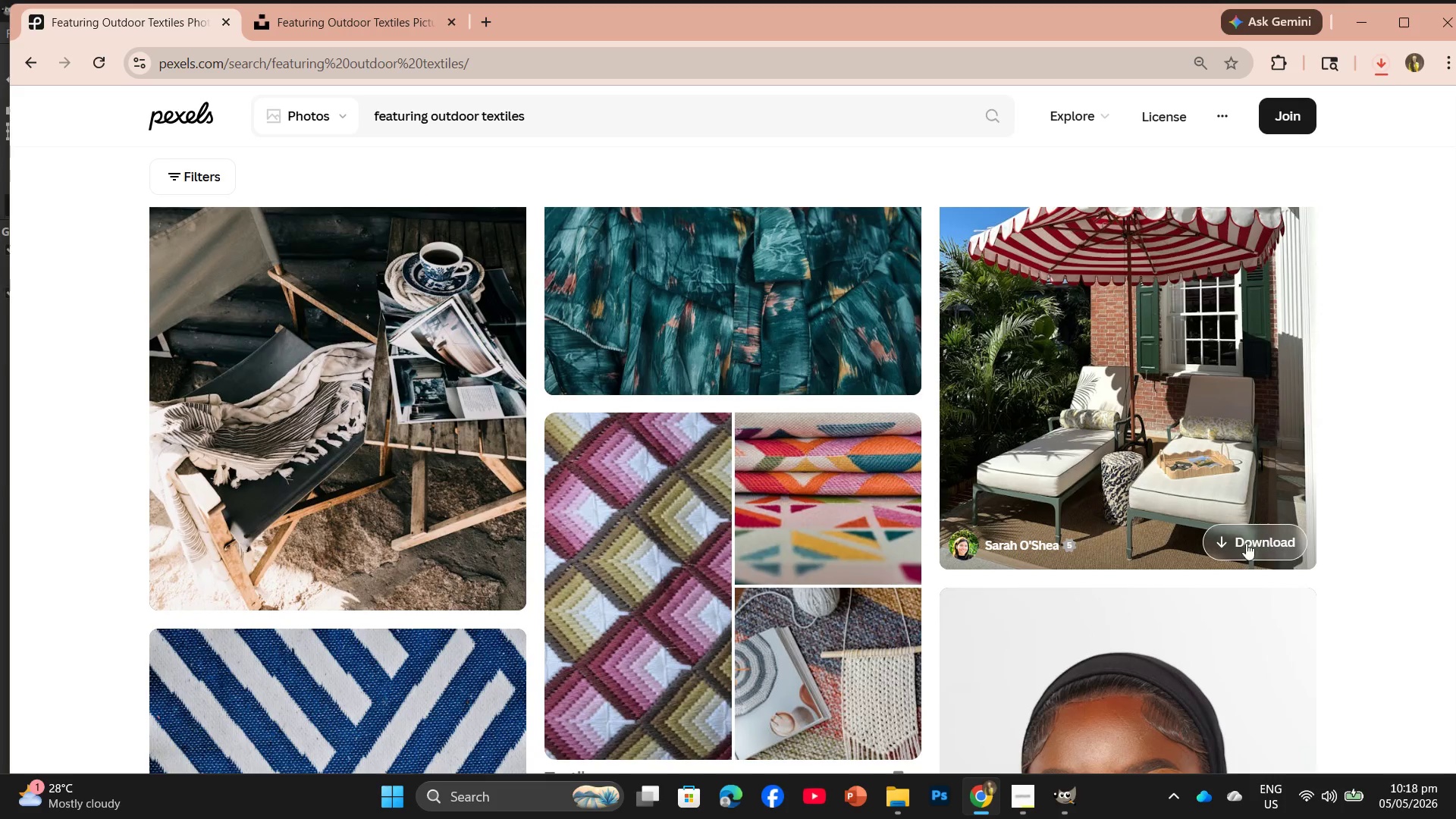 
scroll: coordinate [1009, 551], scroll_direction: down, amount: 4.0
 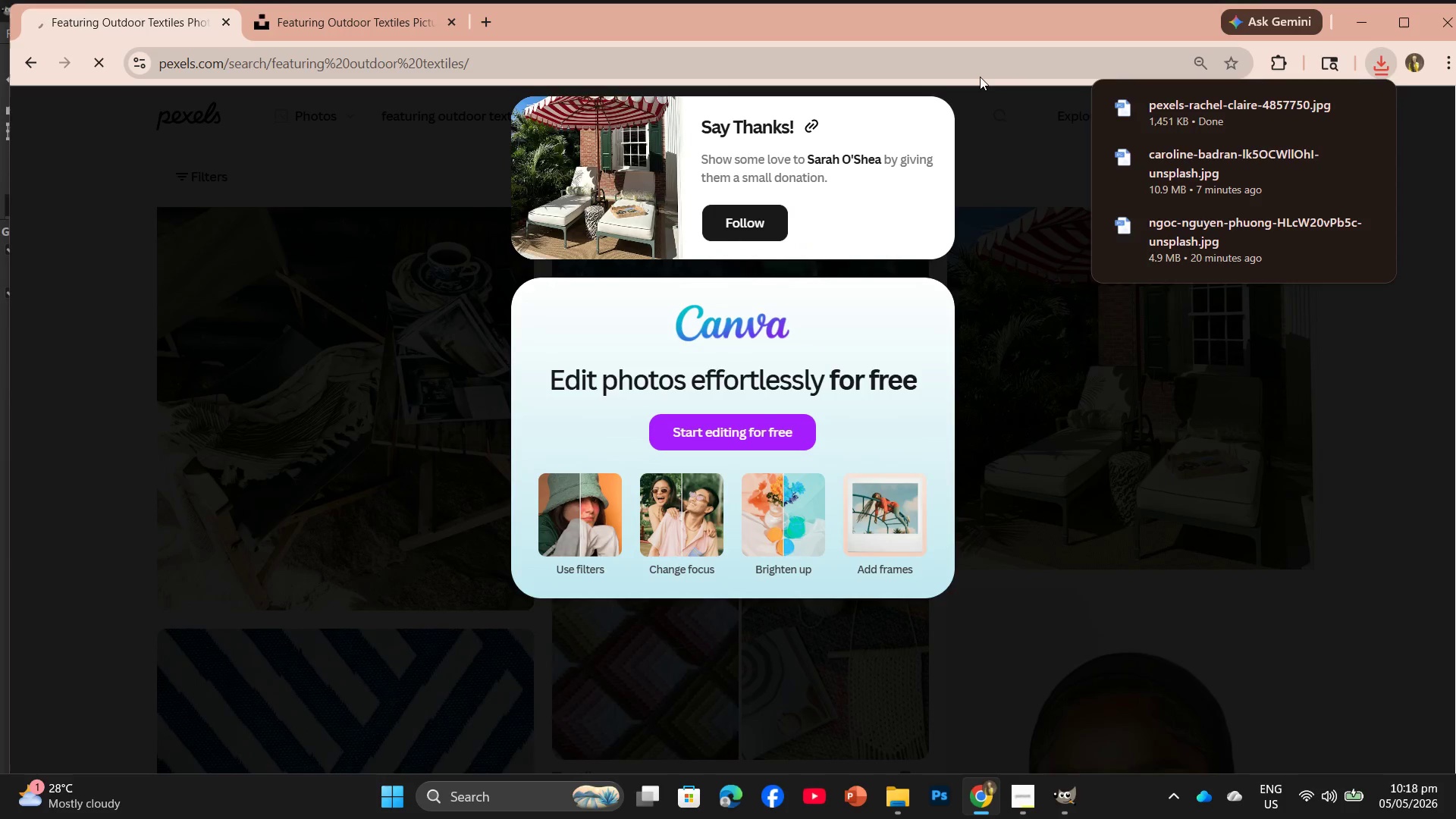 
scroll: coordinate [972, 93], scroll_direction: up, amount: 2.0
 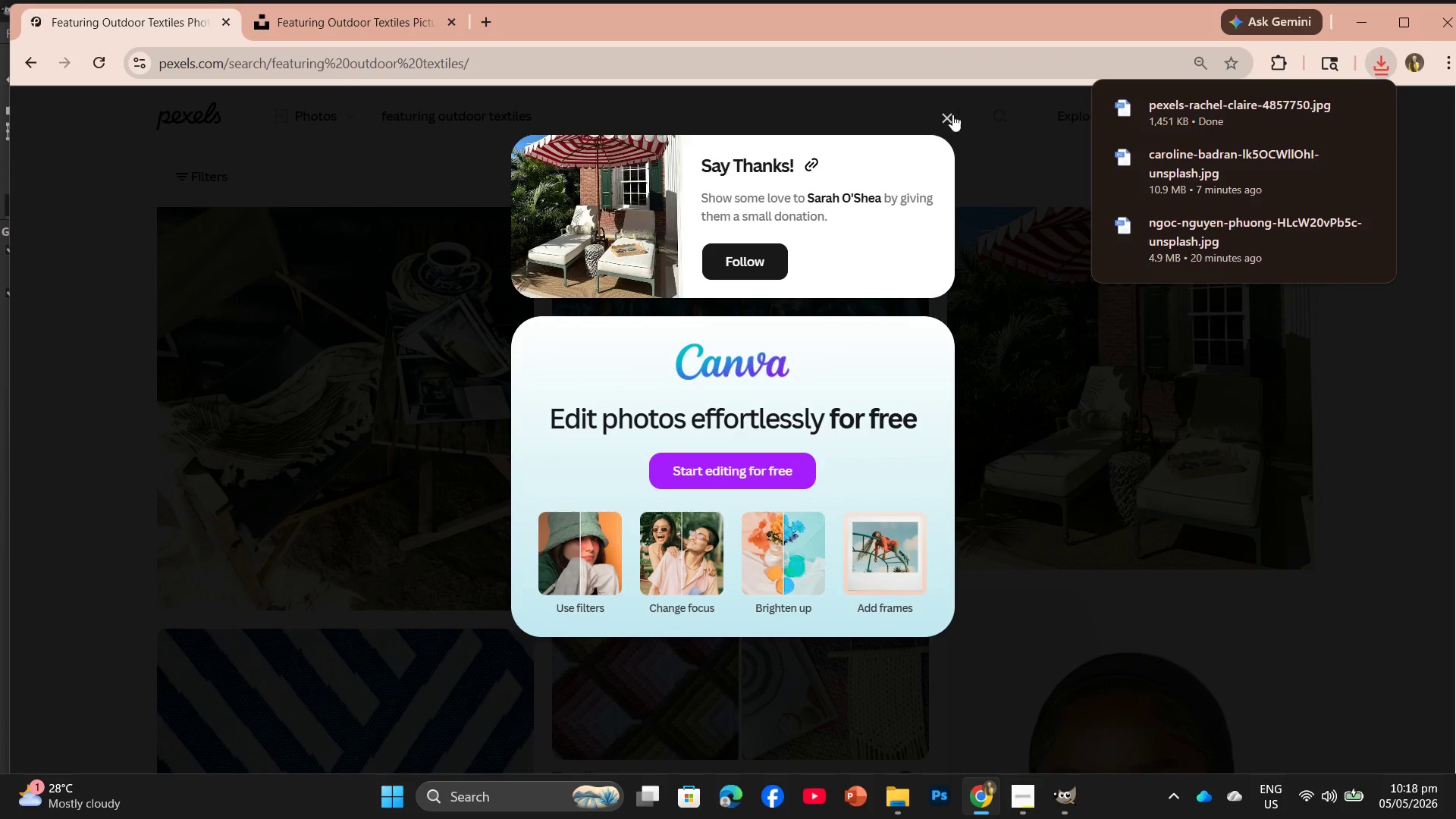 
left_click([952, 116])
 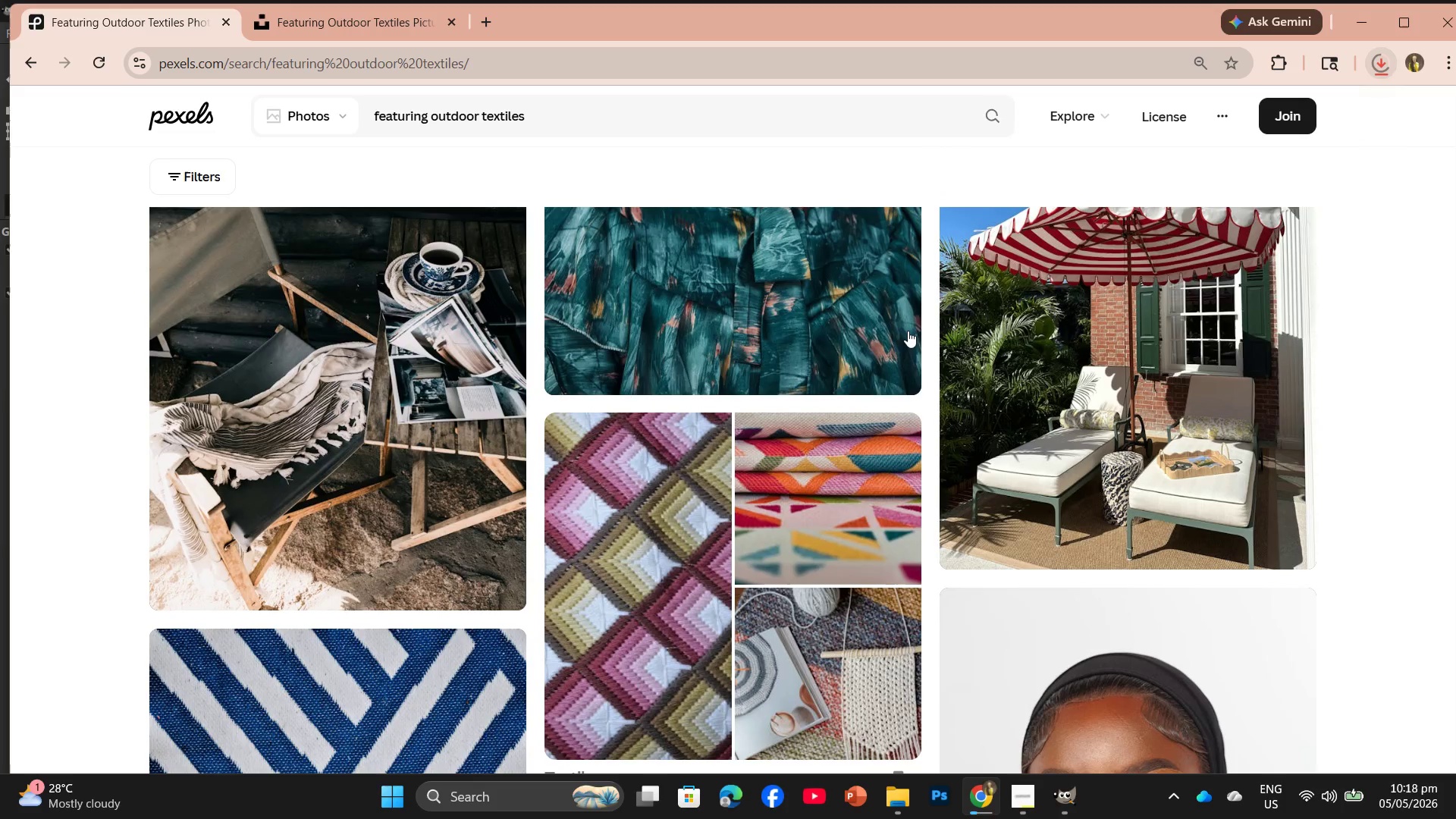 
scroll: coordinate [971, 418], scroll_direction: down, amount: 6.0
 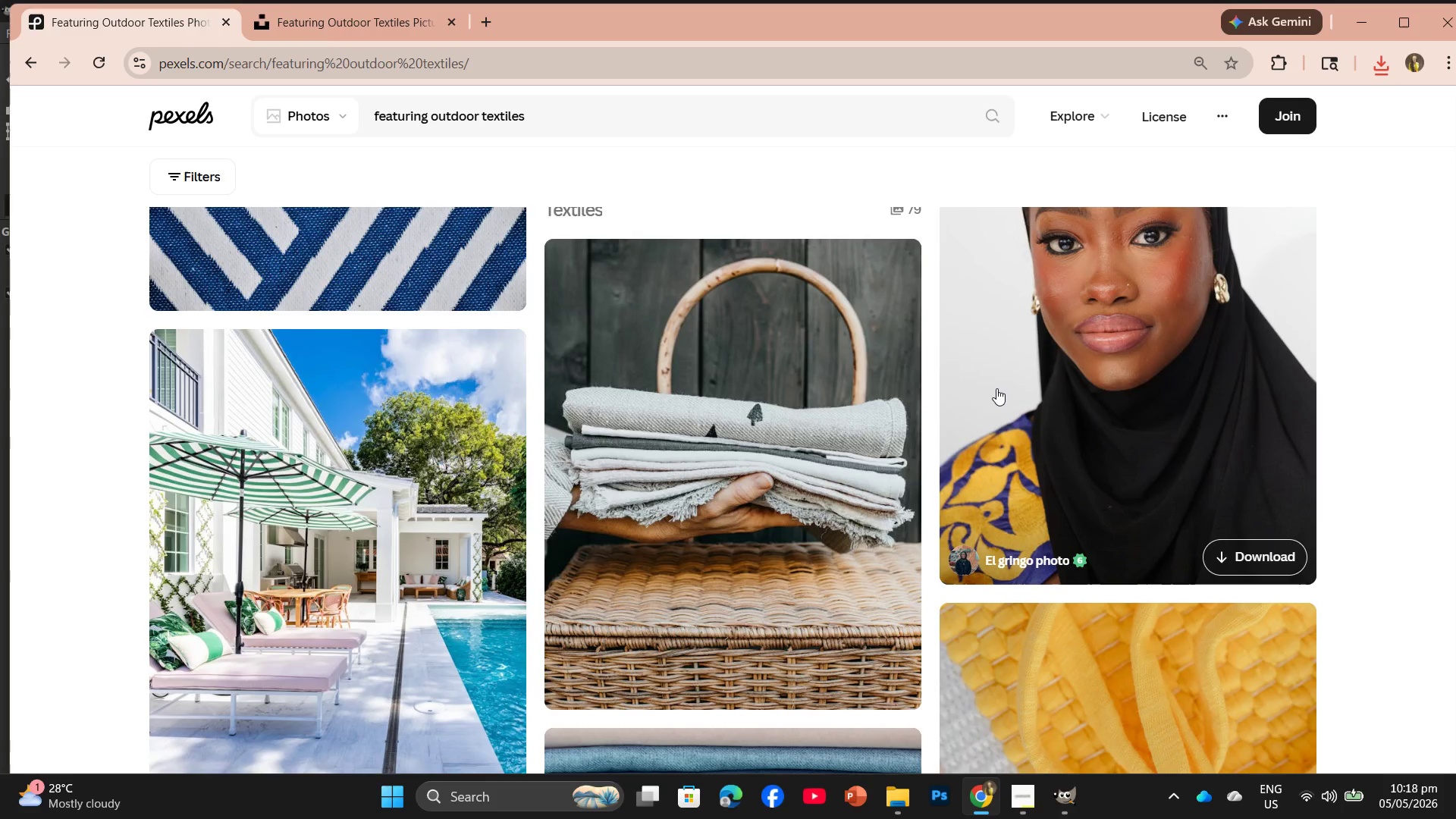 
wait(7.92)
 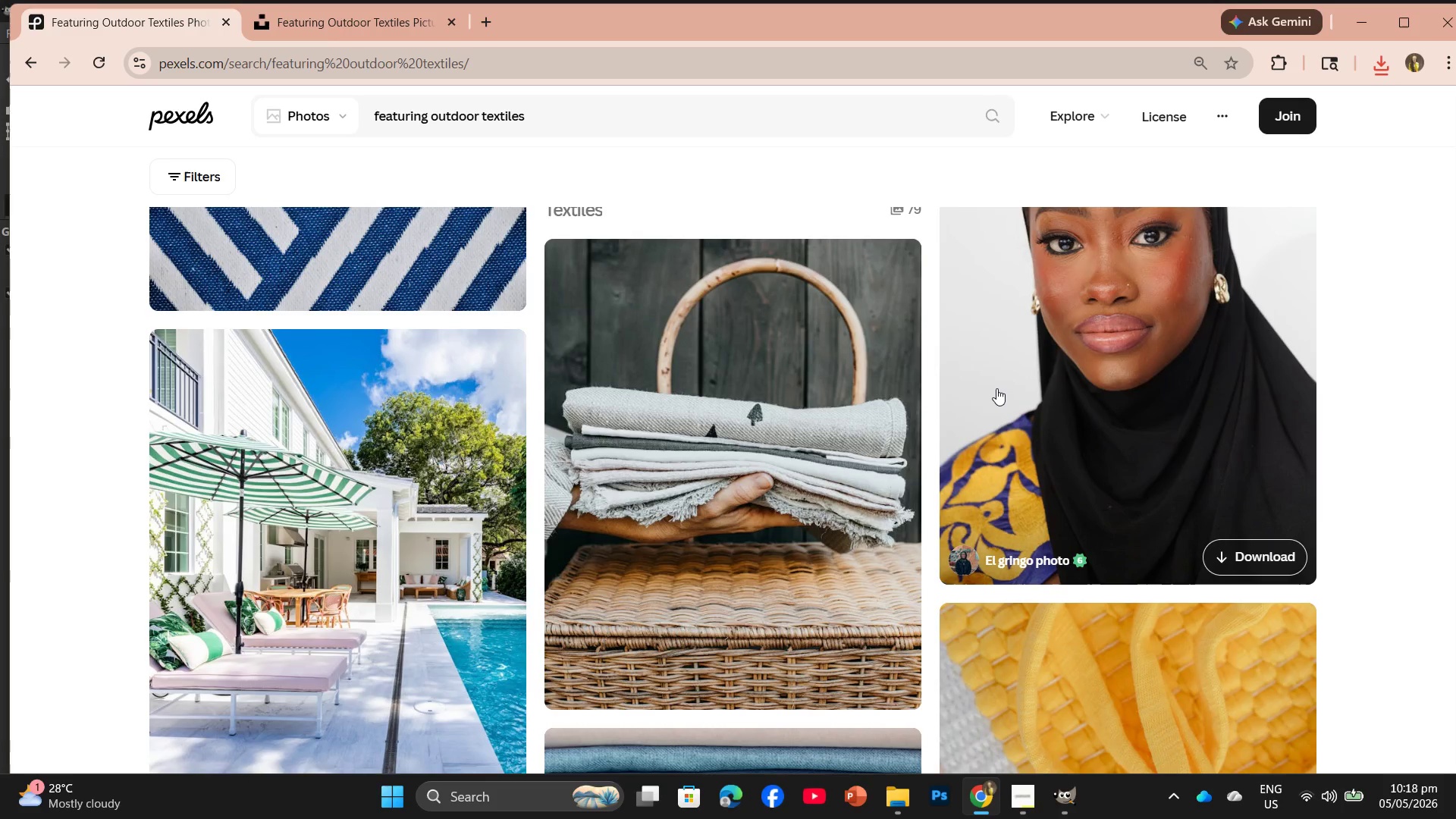 
scroll: coordinate [1093, 510], scroll_direction: down, amount: 2.0
 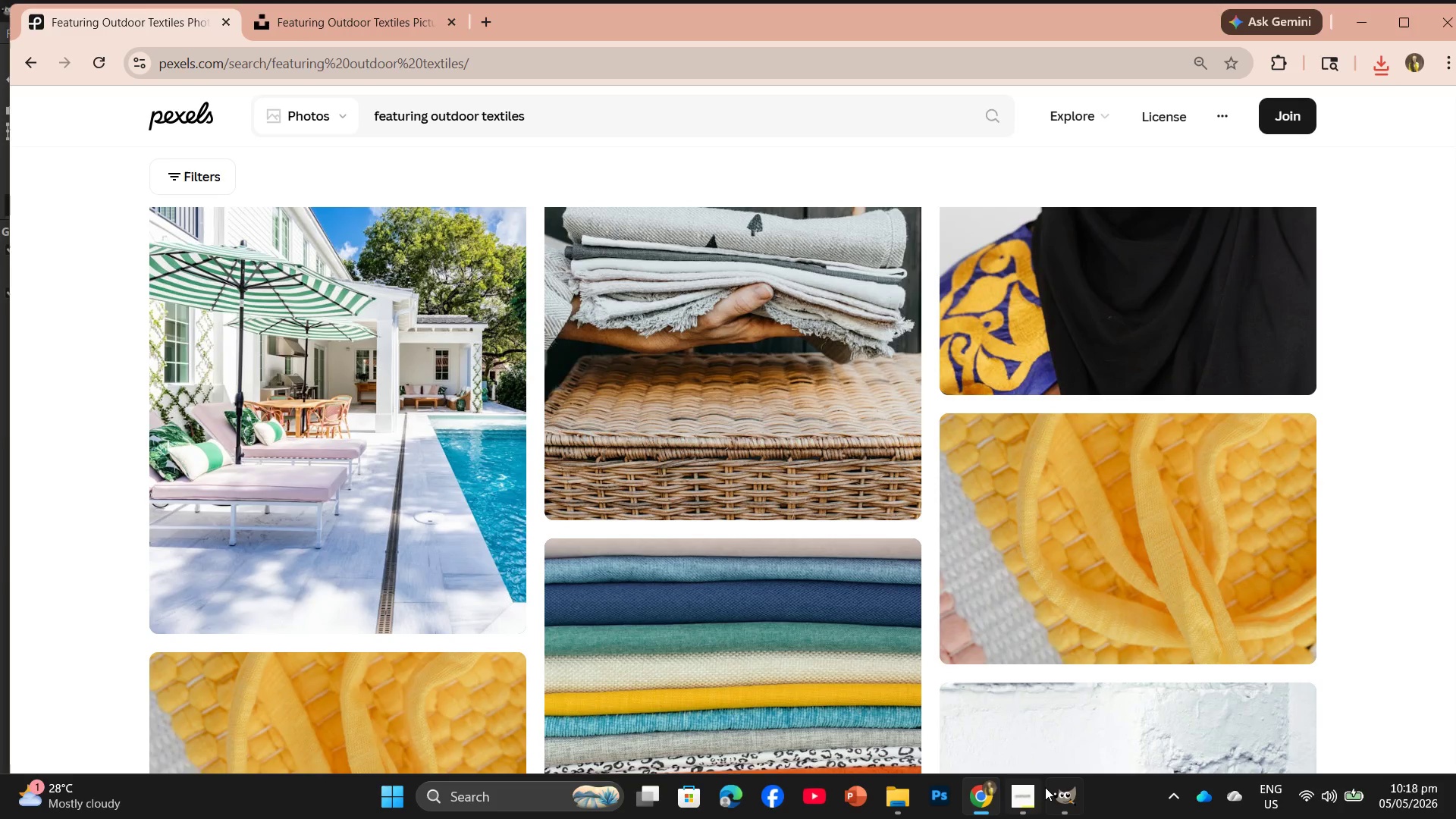 
left_click([1045, 787])
 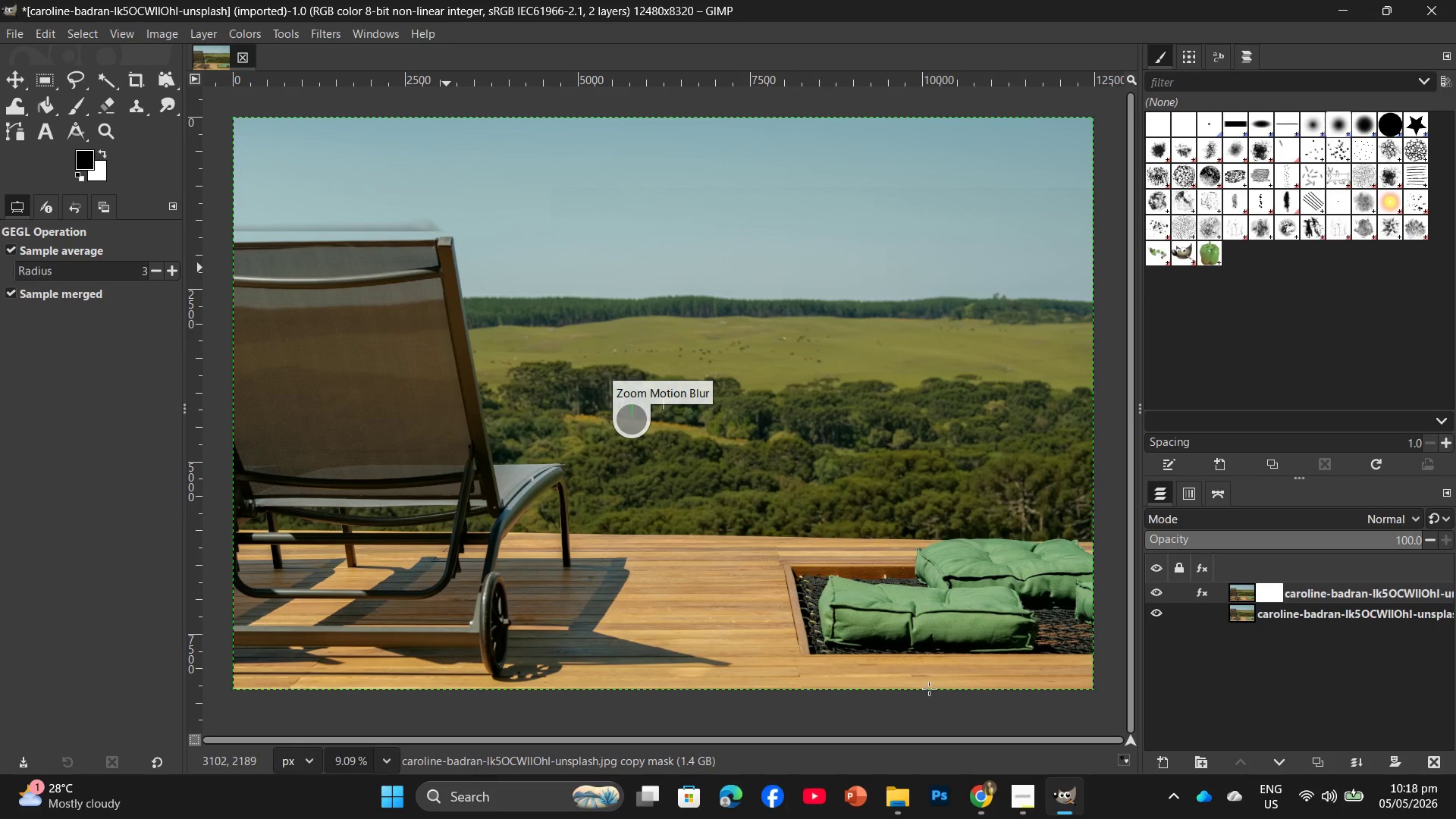 
scroll: coordinate [992, 727], scroll_direction: down, amount: 3.0
 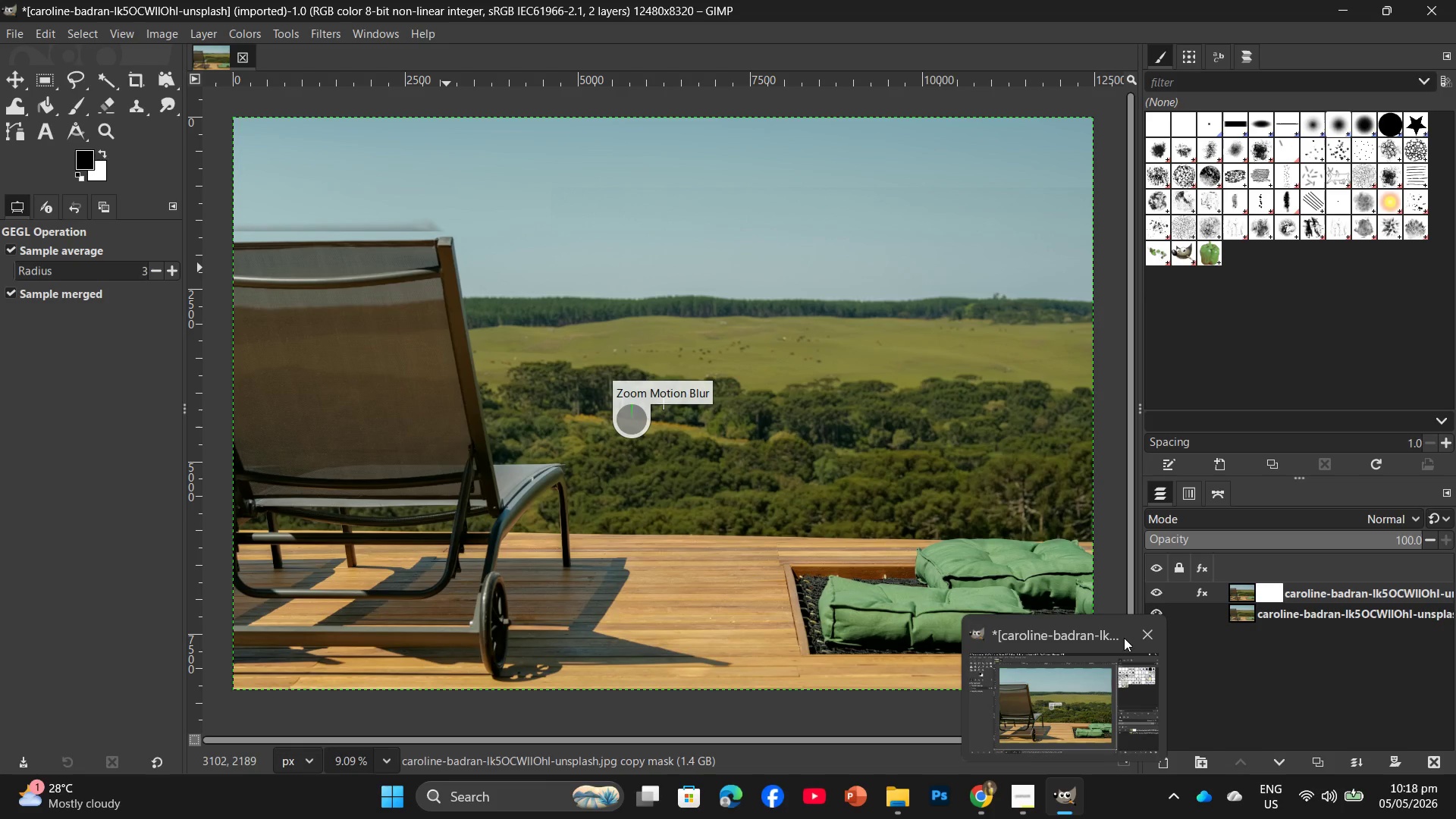 
left_click([1146, 635])
 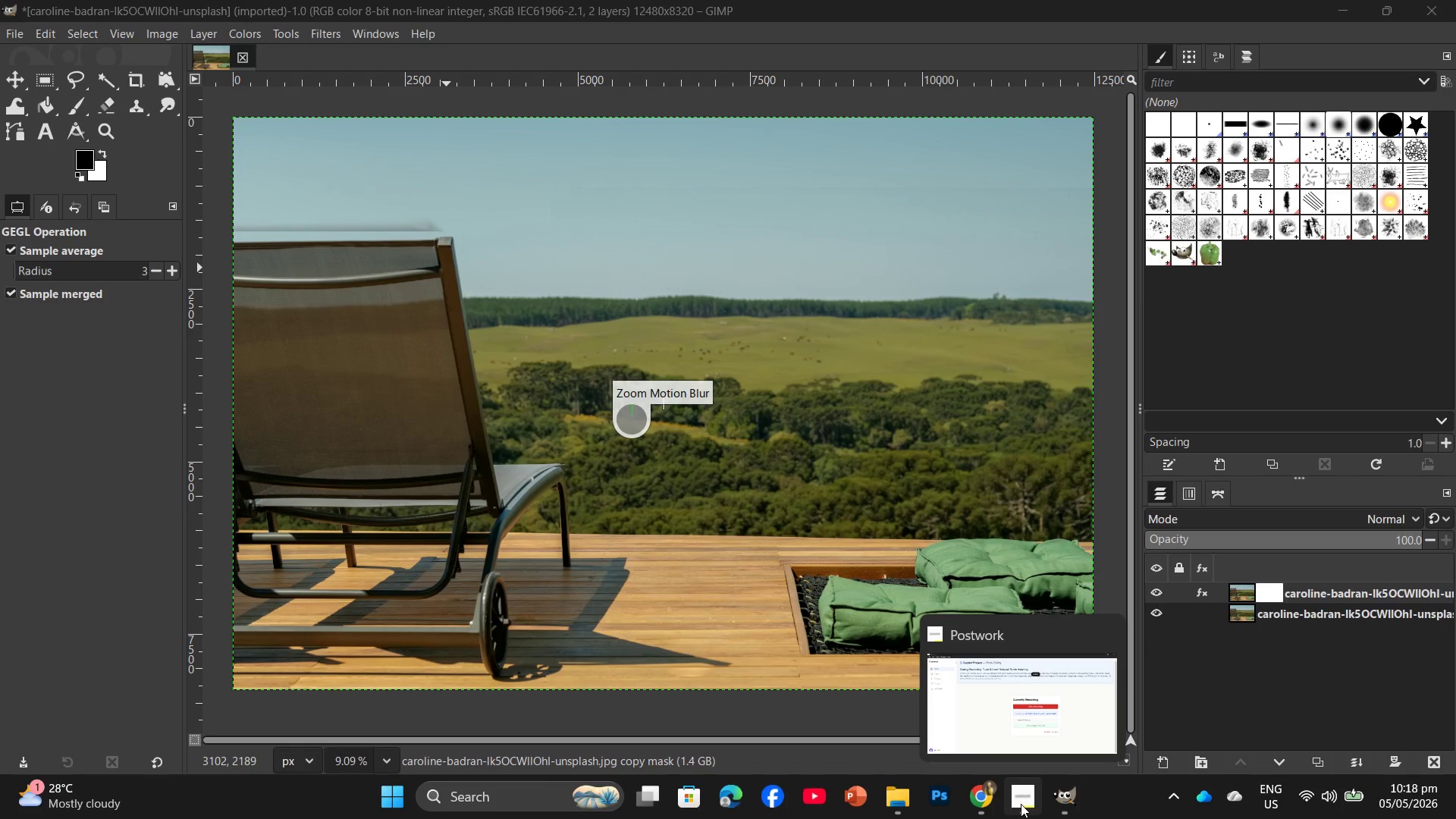 
left_click([1017, 736])